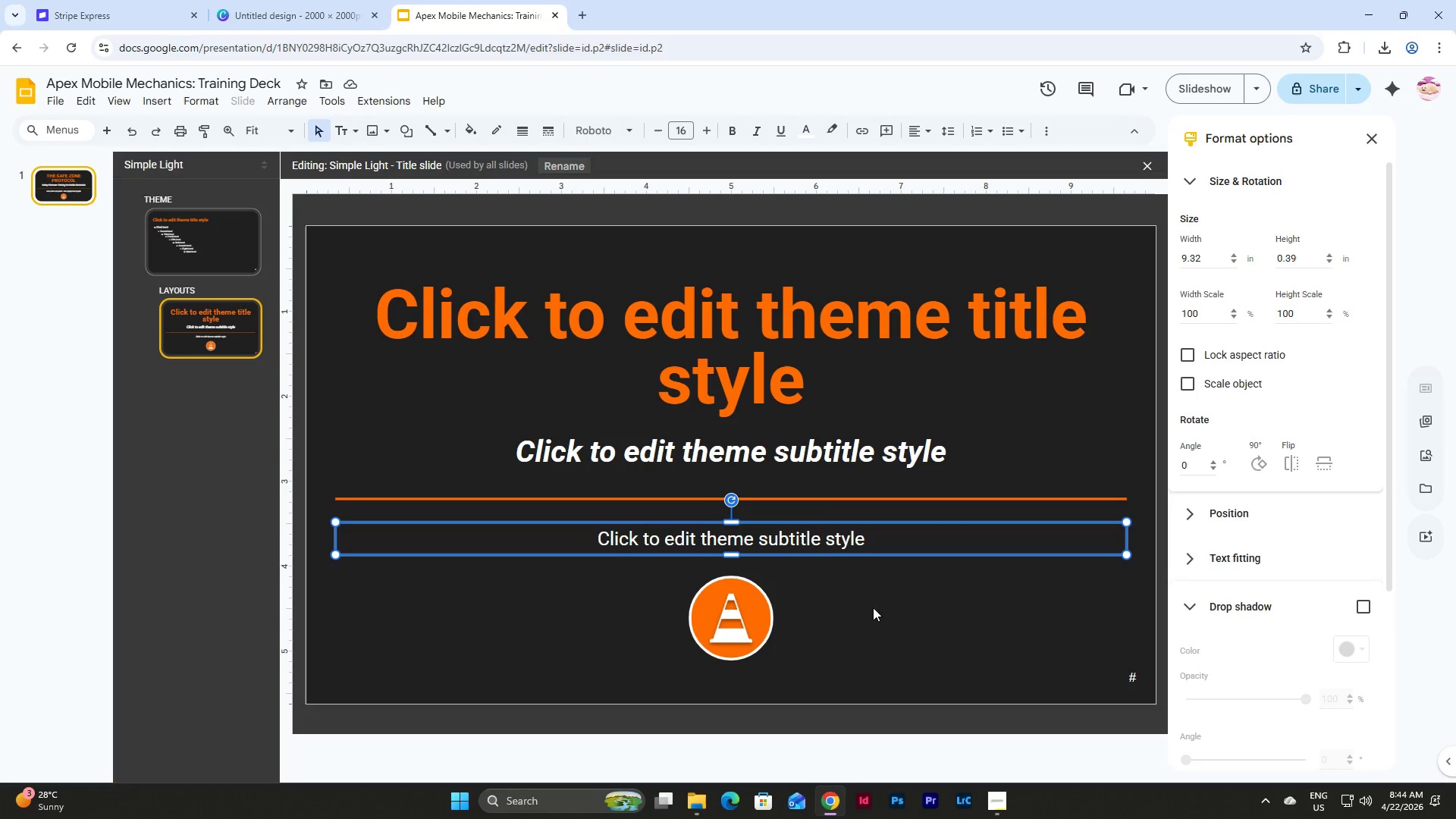 
left_click([879, 623])
 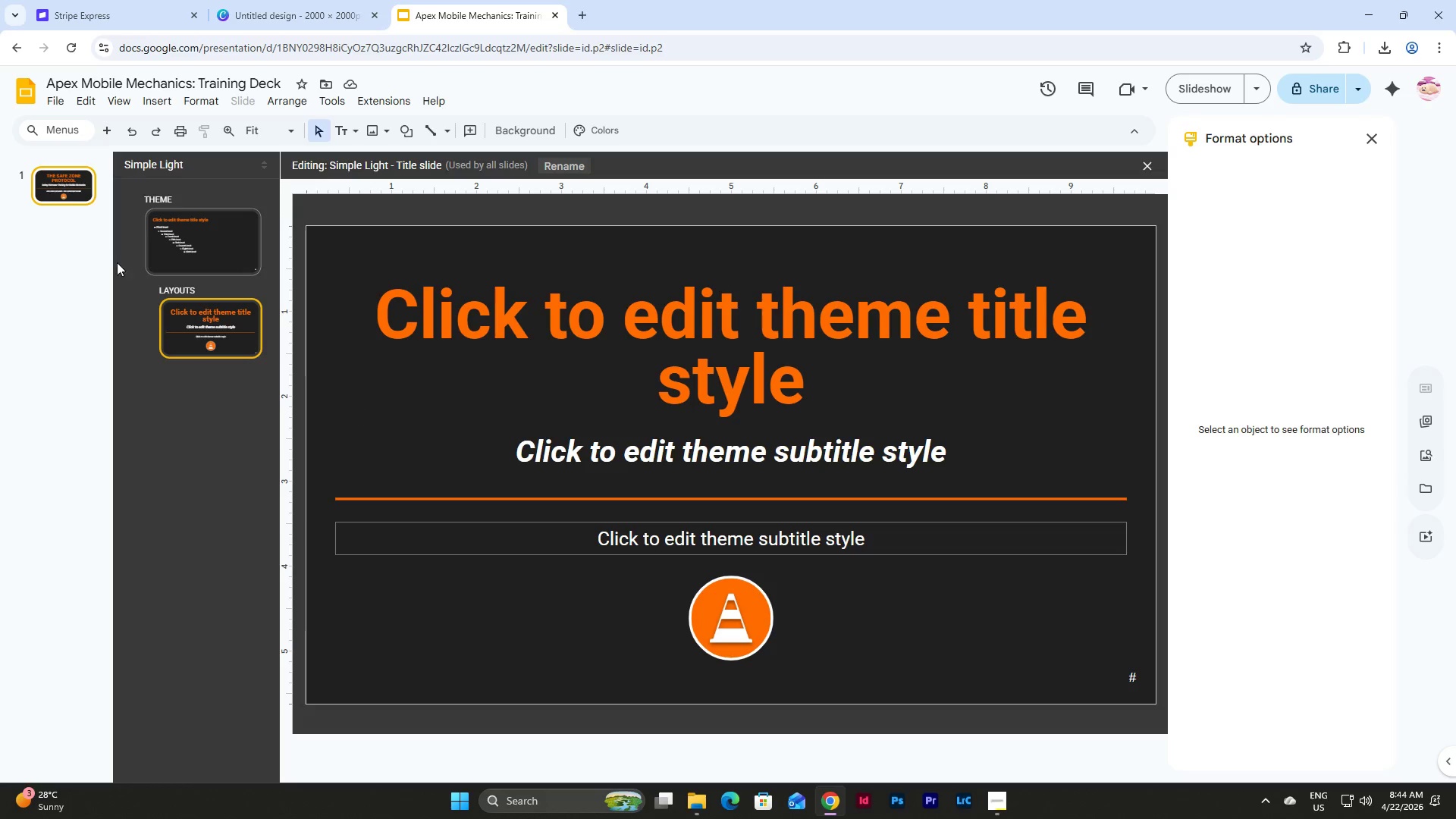 
left_click([73, 191])
 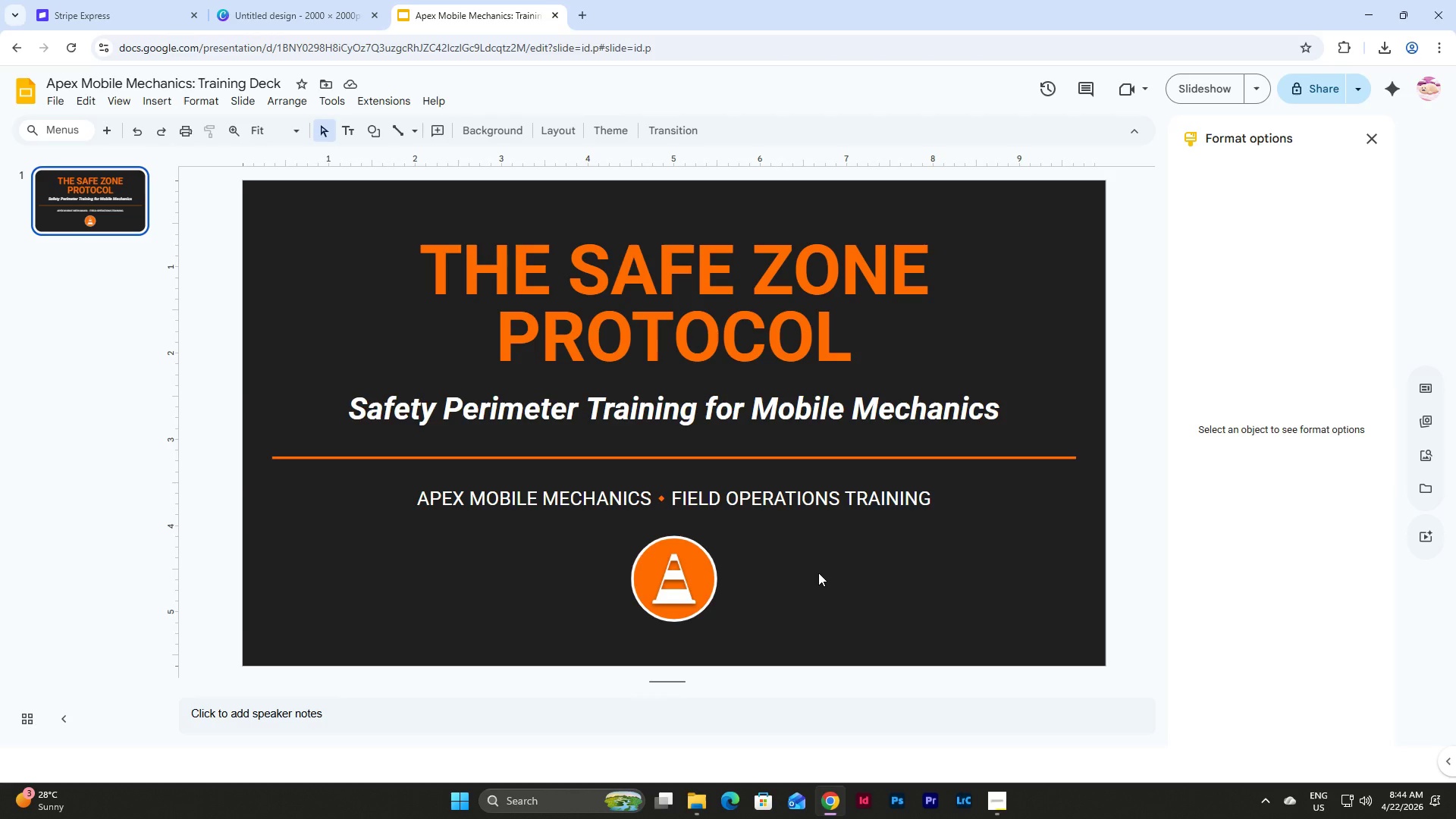 
wait(11.91)
 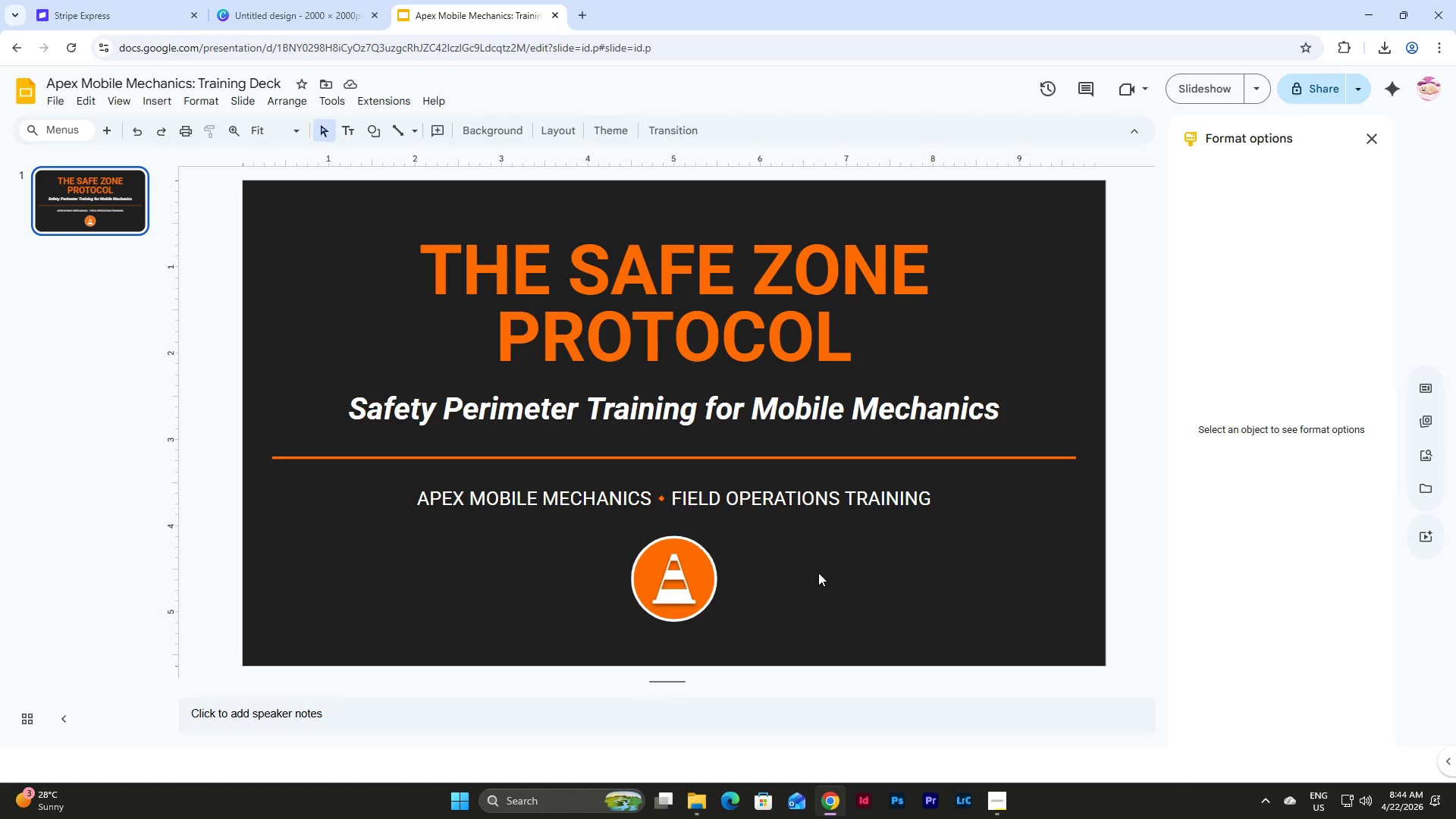 
left_click([244, 101])
 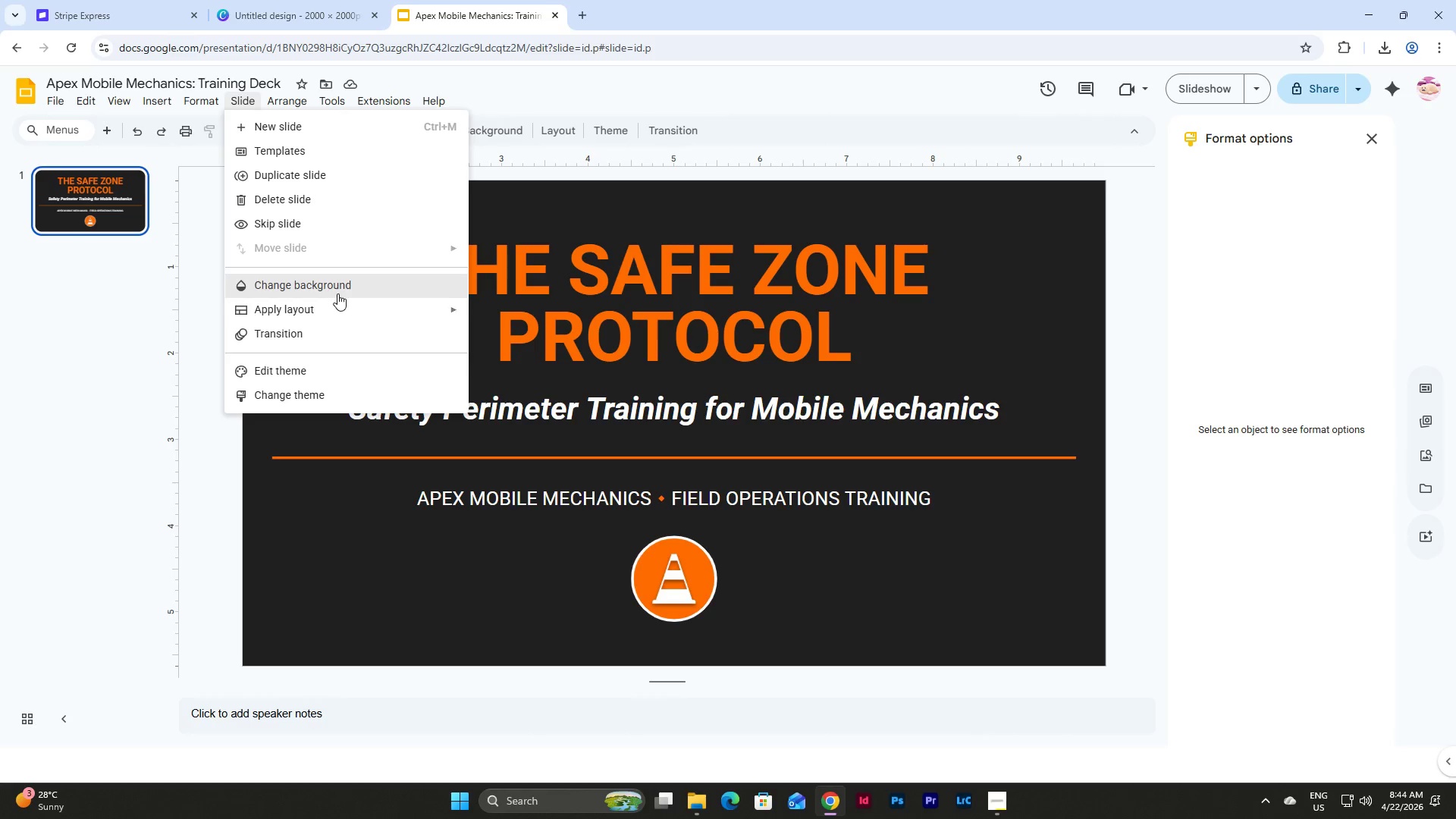 
left_click([335, 381])
 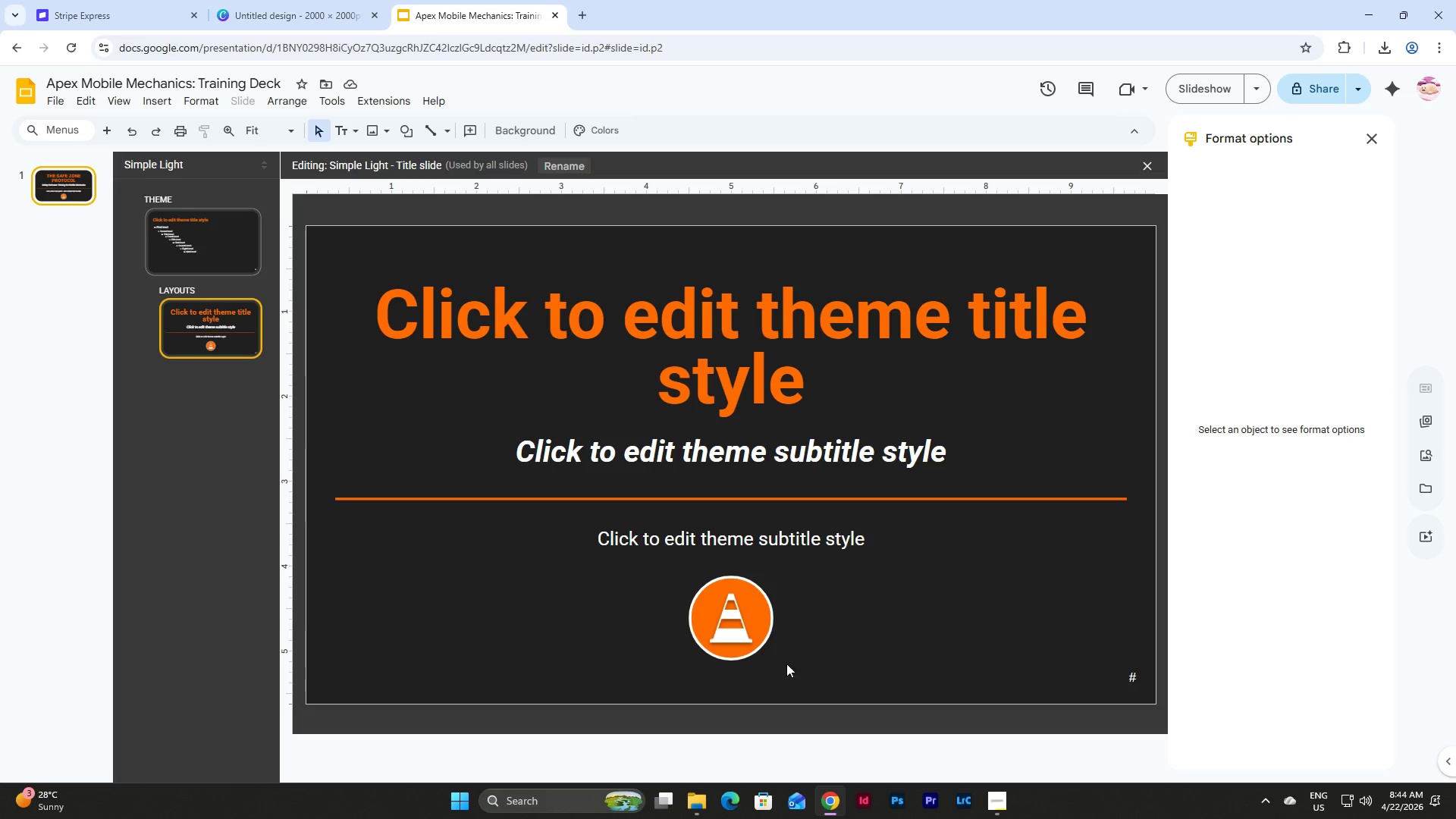 
left_click_drag(start_coordinate=[798, 653], to_coordinate=[650, 586])
 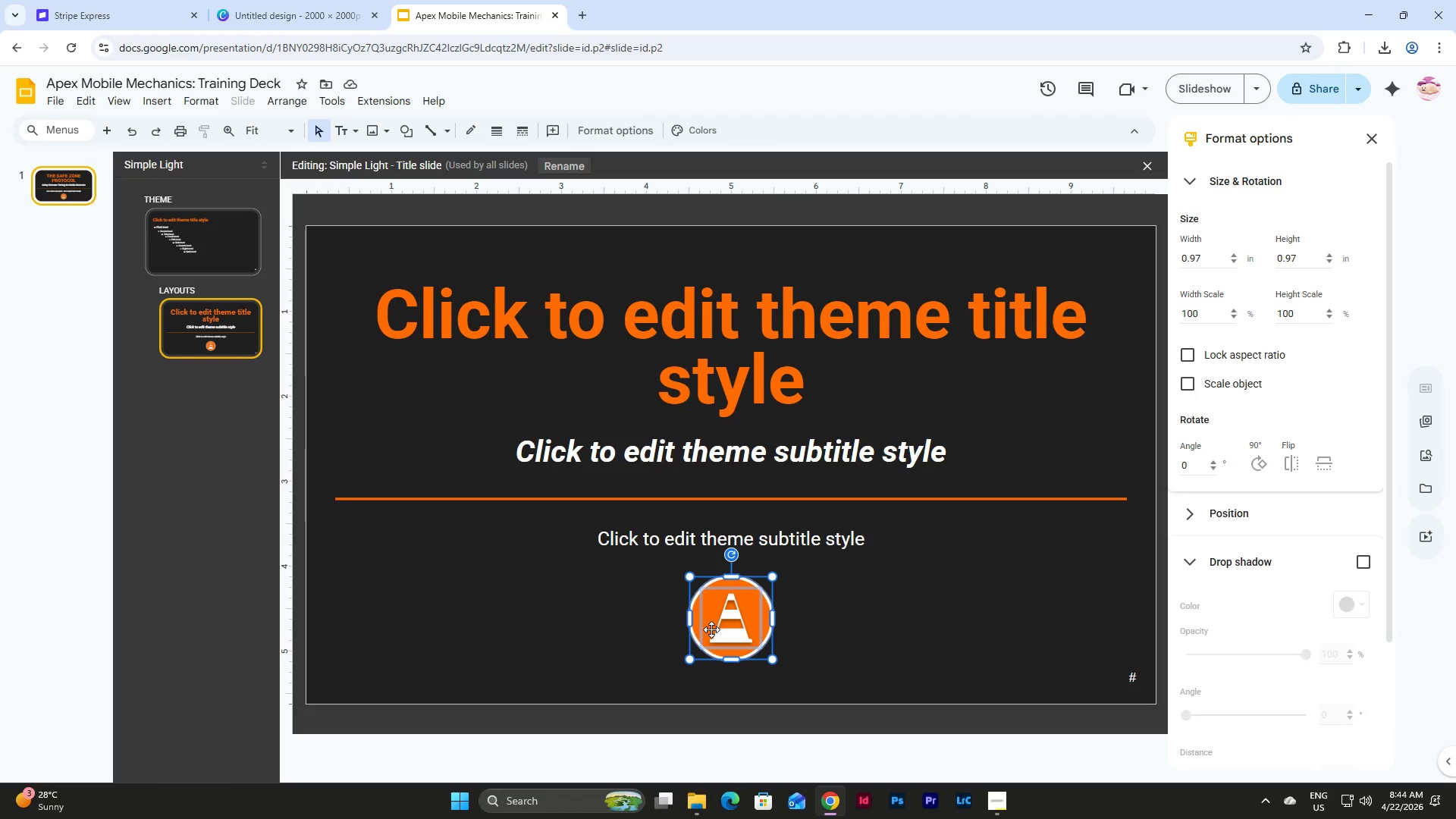 
key(Control+D)
 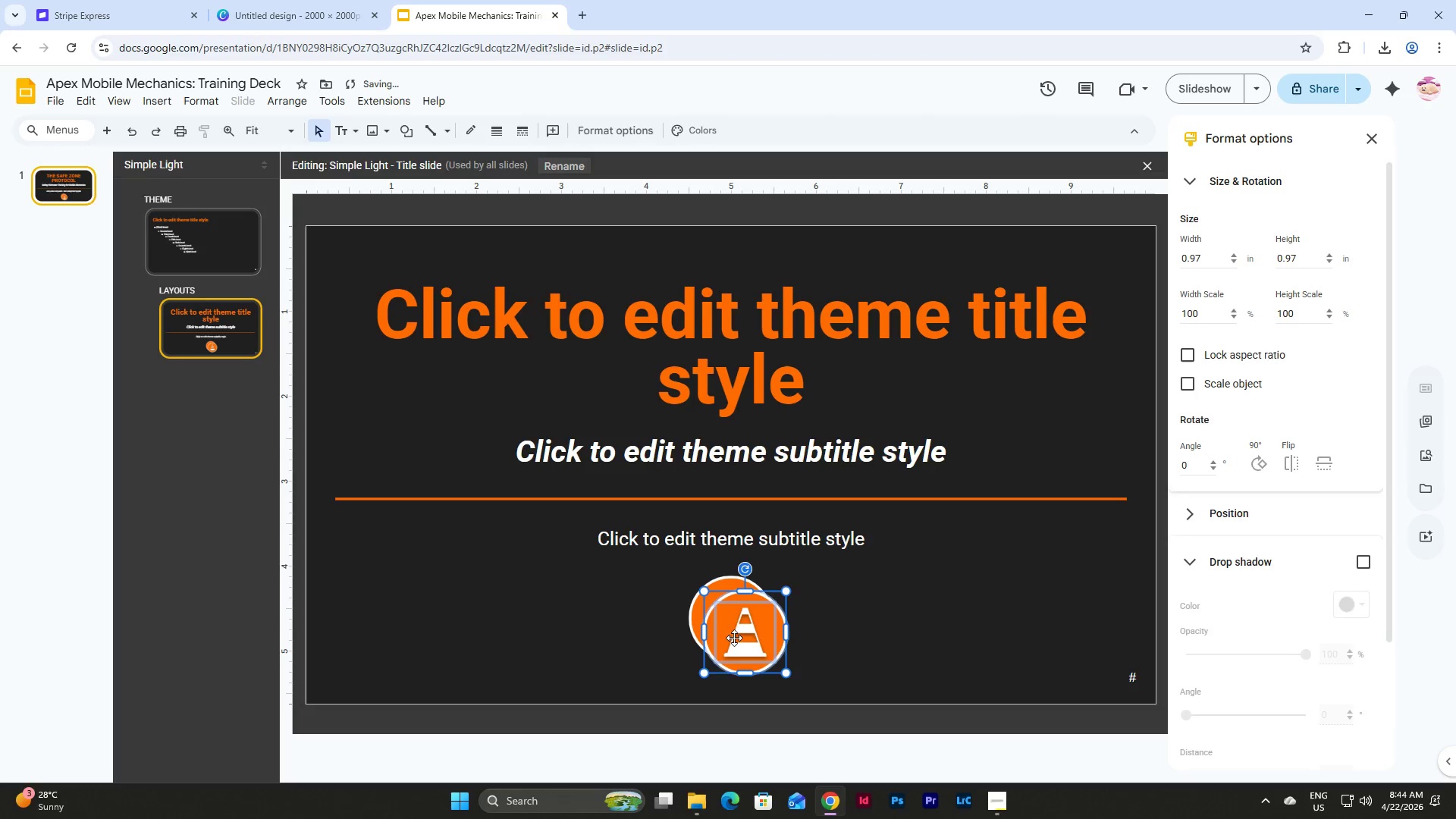 
left_click_drag(start_coordinate=[735, 638], to_coordinate=[825, 621])
 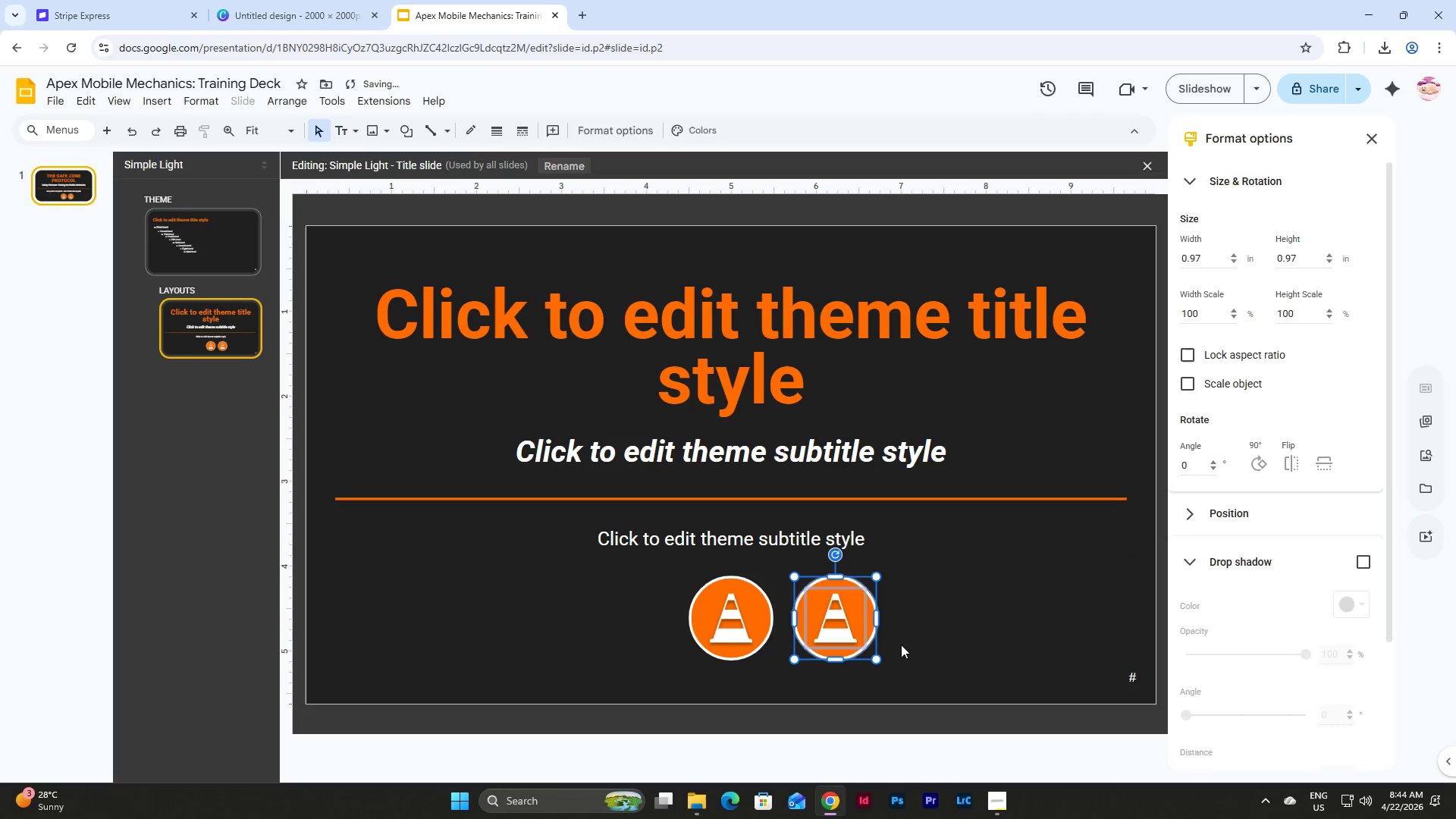 
left_click([913, 648])
 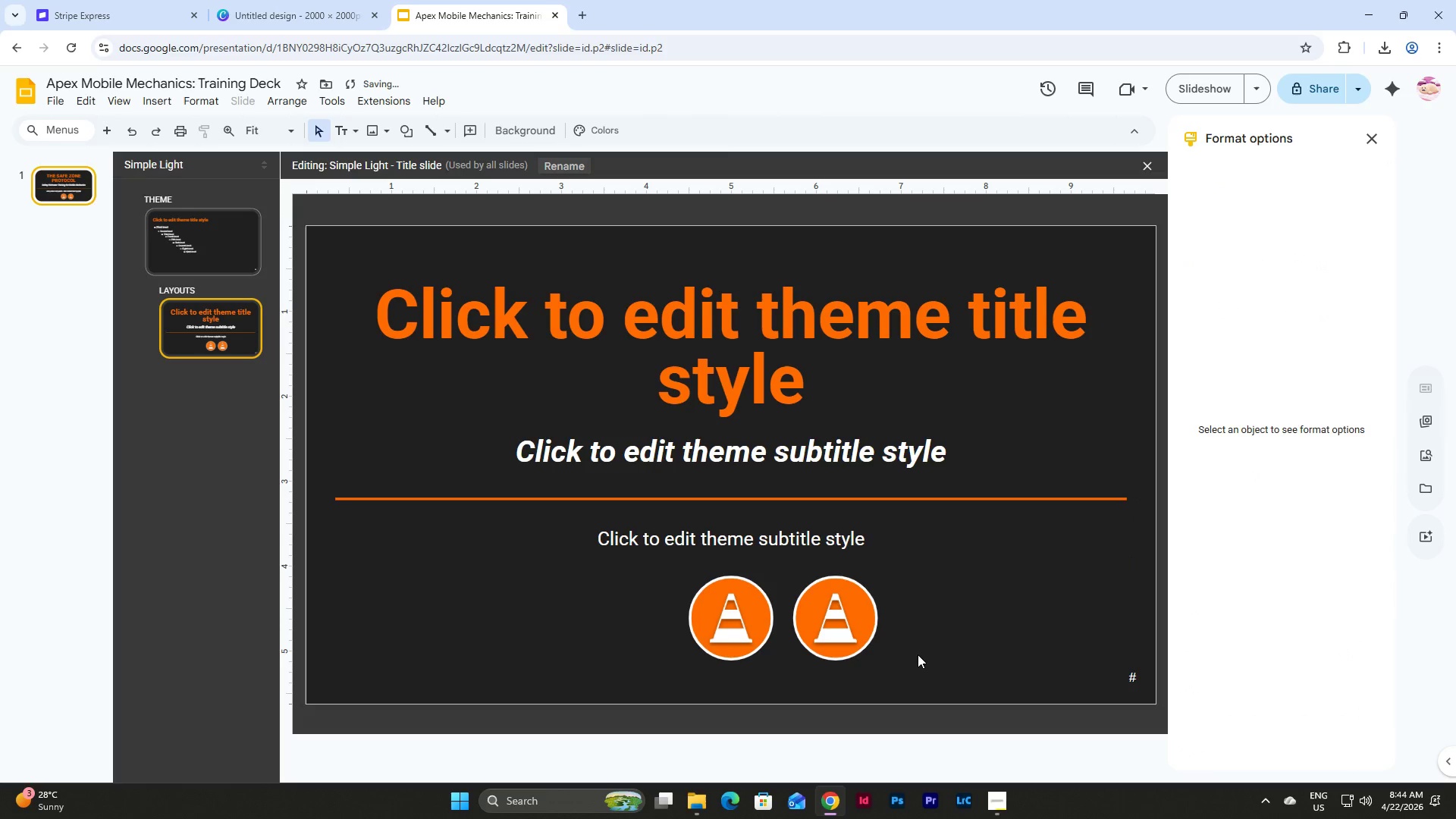 
left_click_drag(start_coordinate=[918, 654], to_coordinate=[653, 581])
 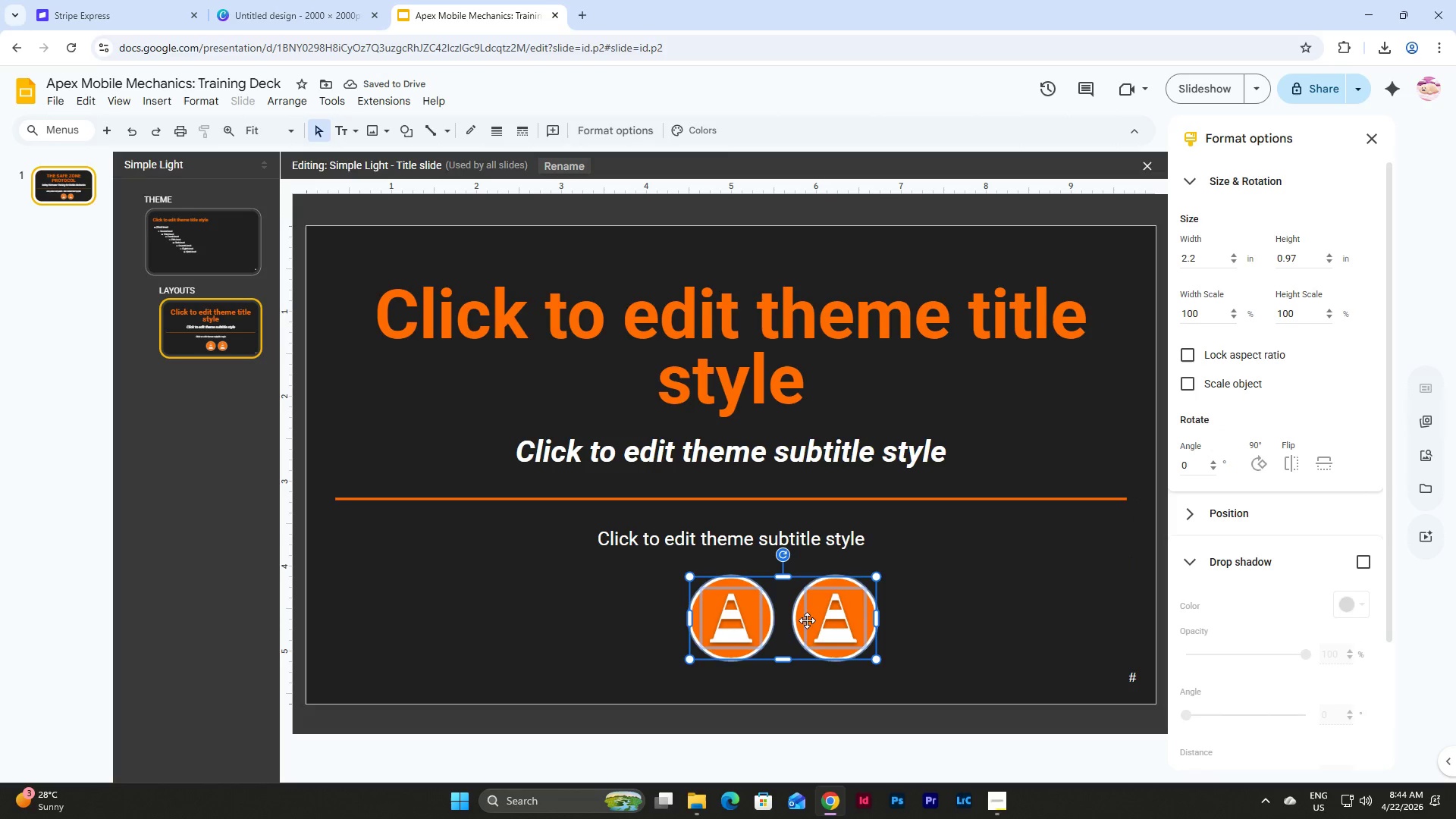 
left_click_drag(start_coordinate=[808, 620], to_coordinate=[689, 620])
 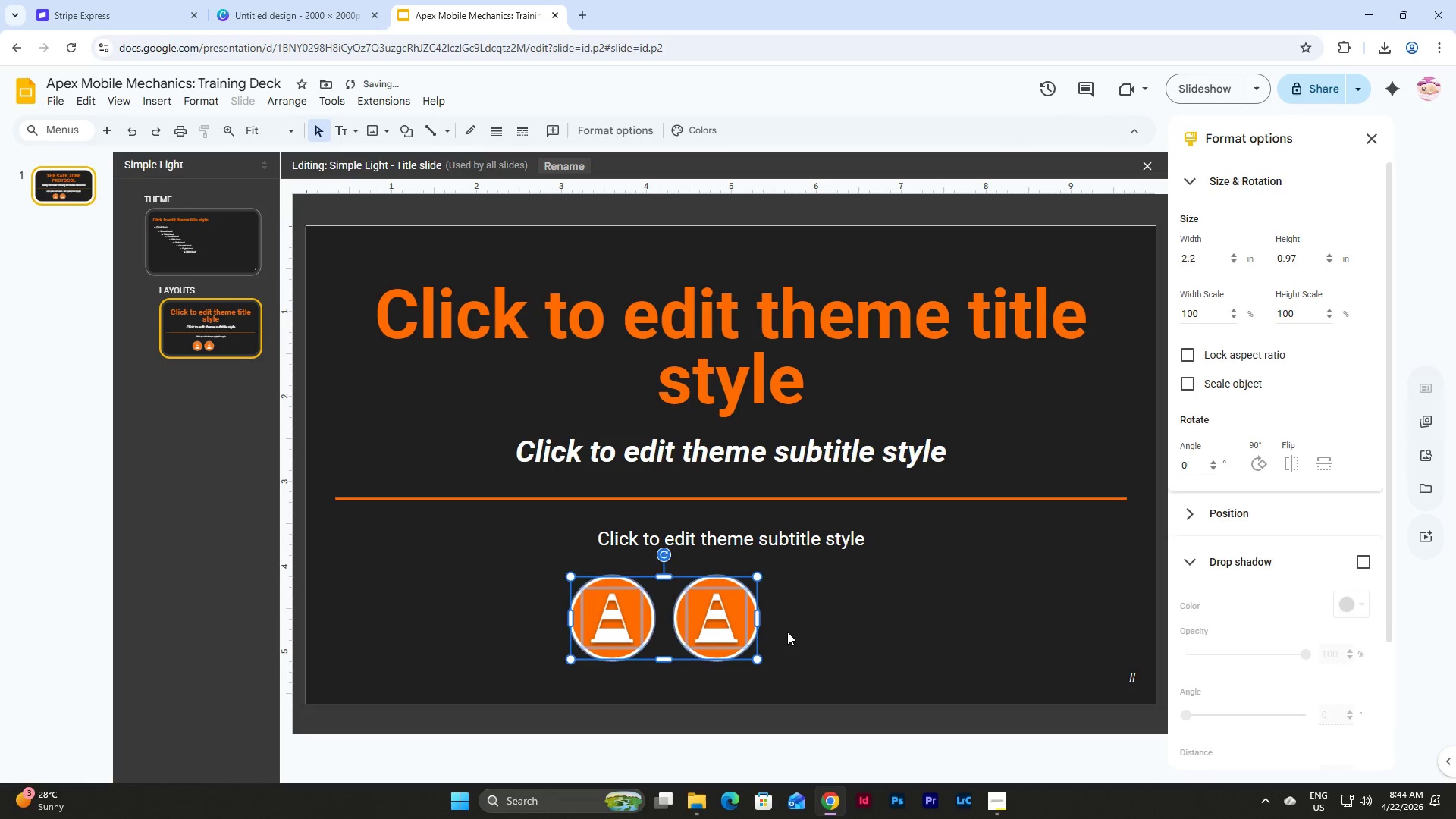 
left_click([787, 632])
 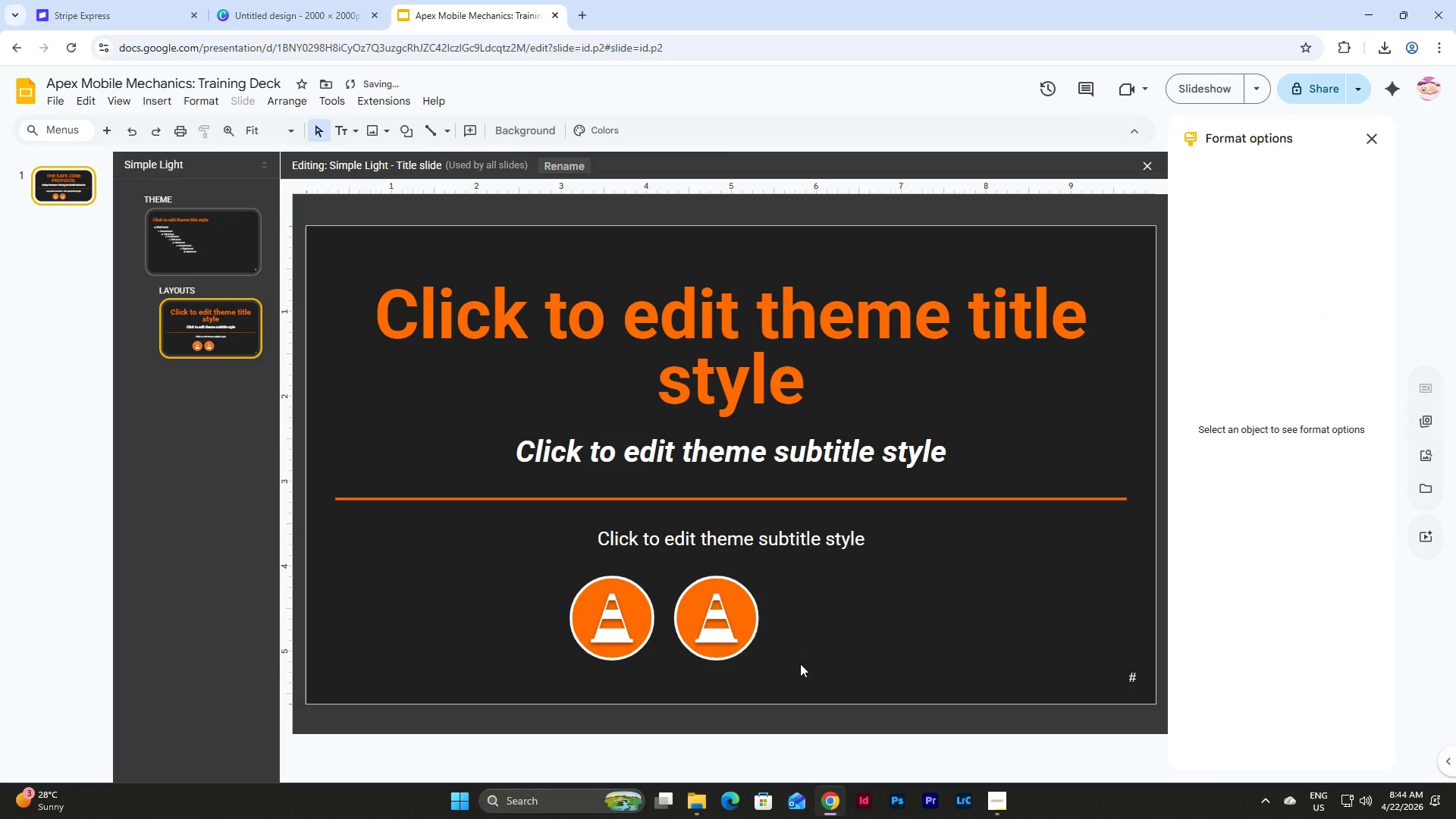 
left_click_drag(start_coordinate=[800, 664], to_coordinate=[695, 592])
 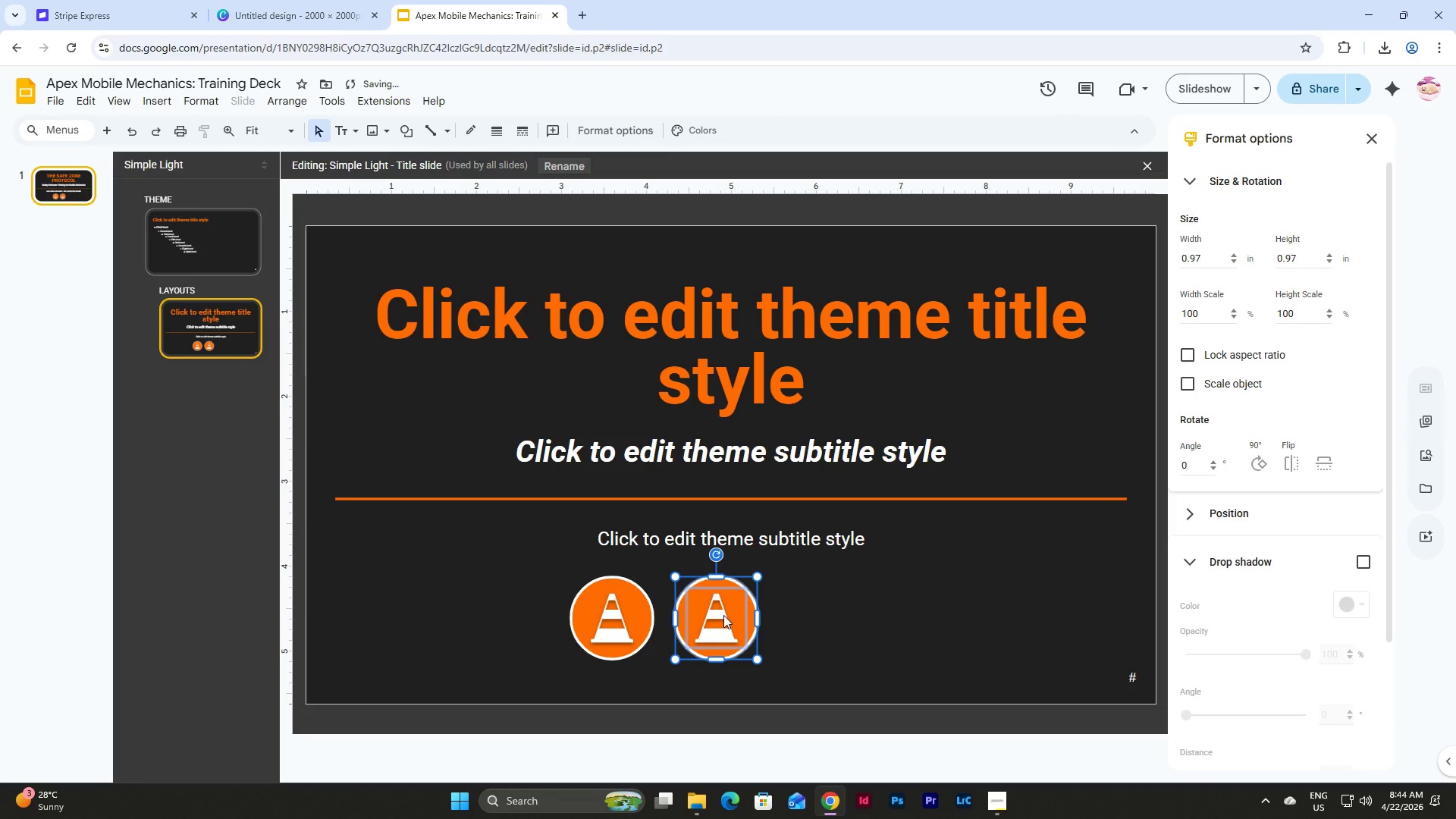 
key(Control+D)
 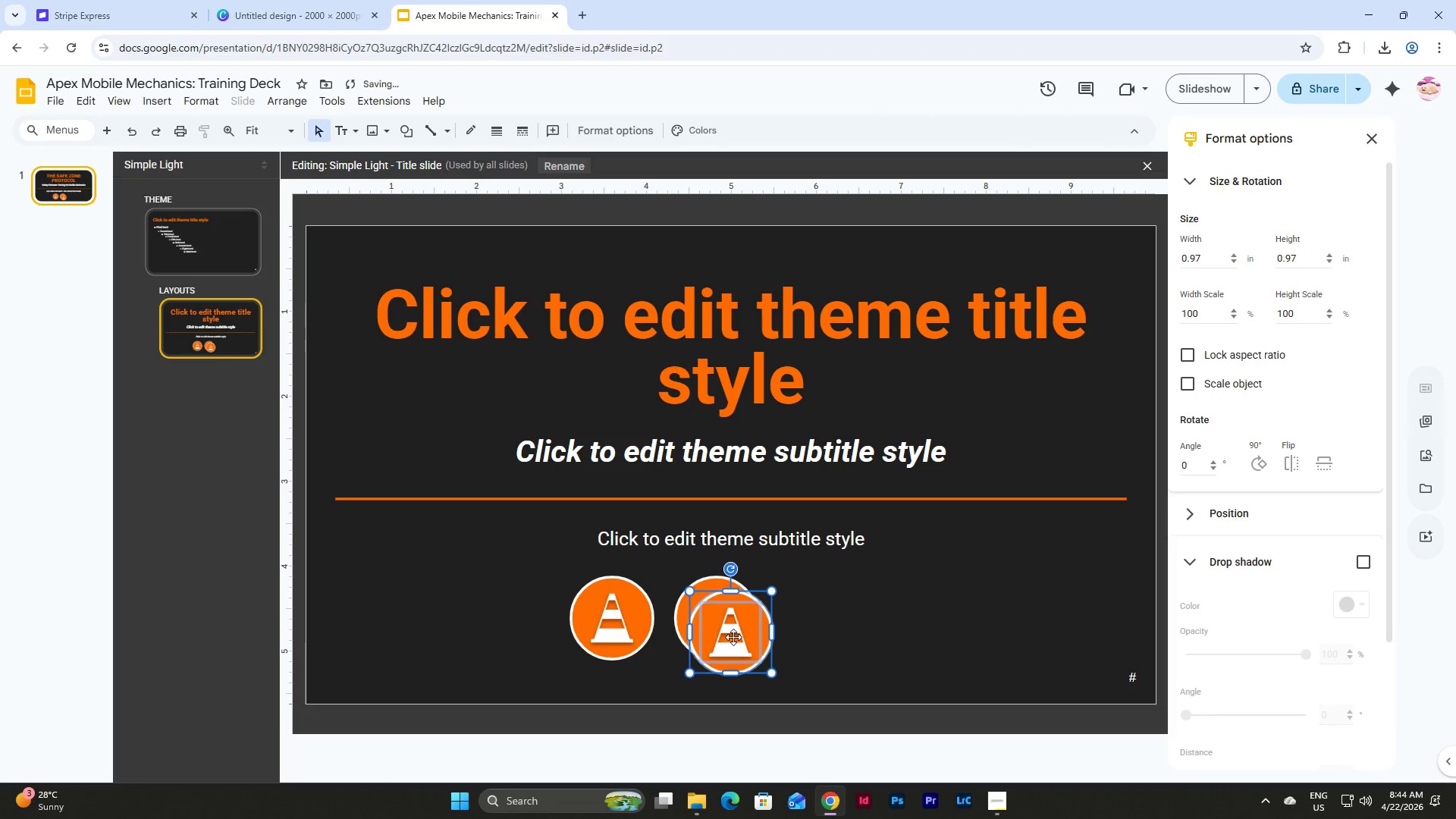 
left_click_drag(start_coordinate=[733, 637], to_coordinate=[823, 621])
 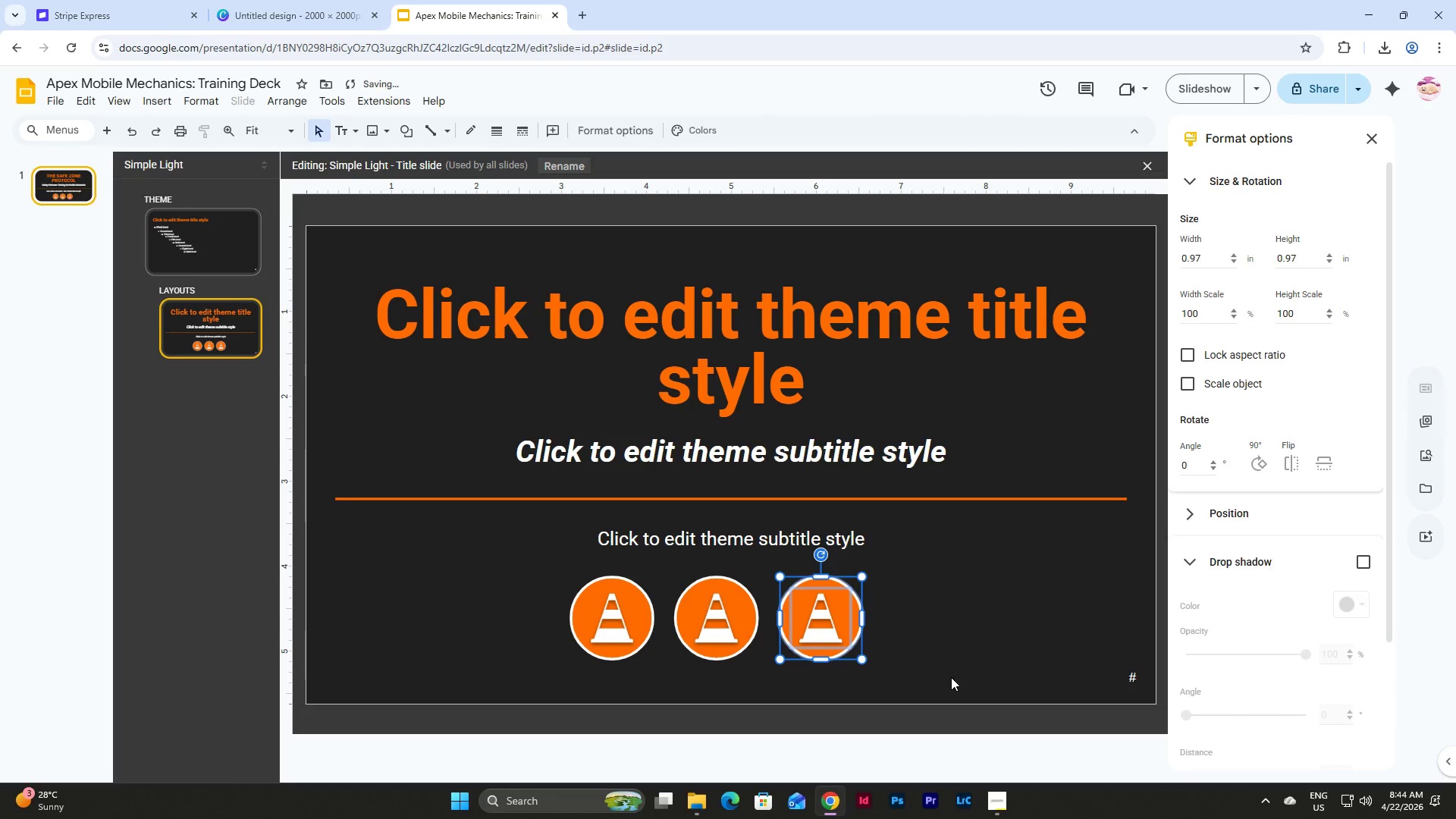 
left_click([951, 677])
 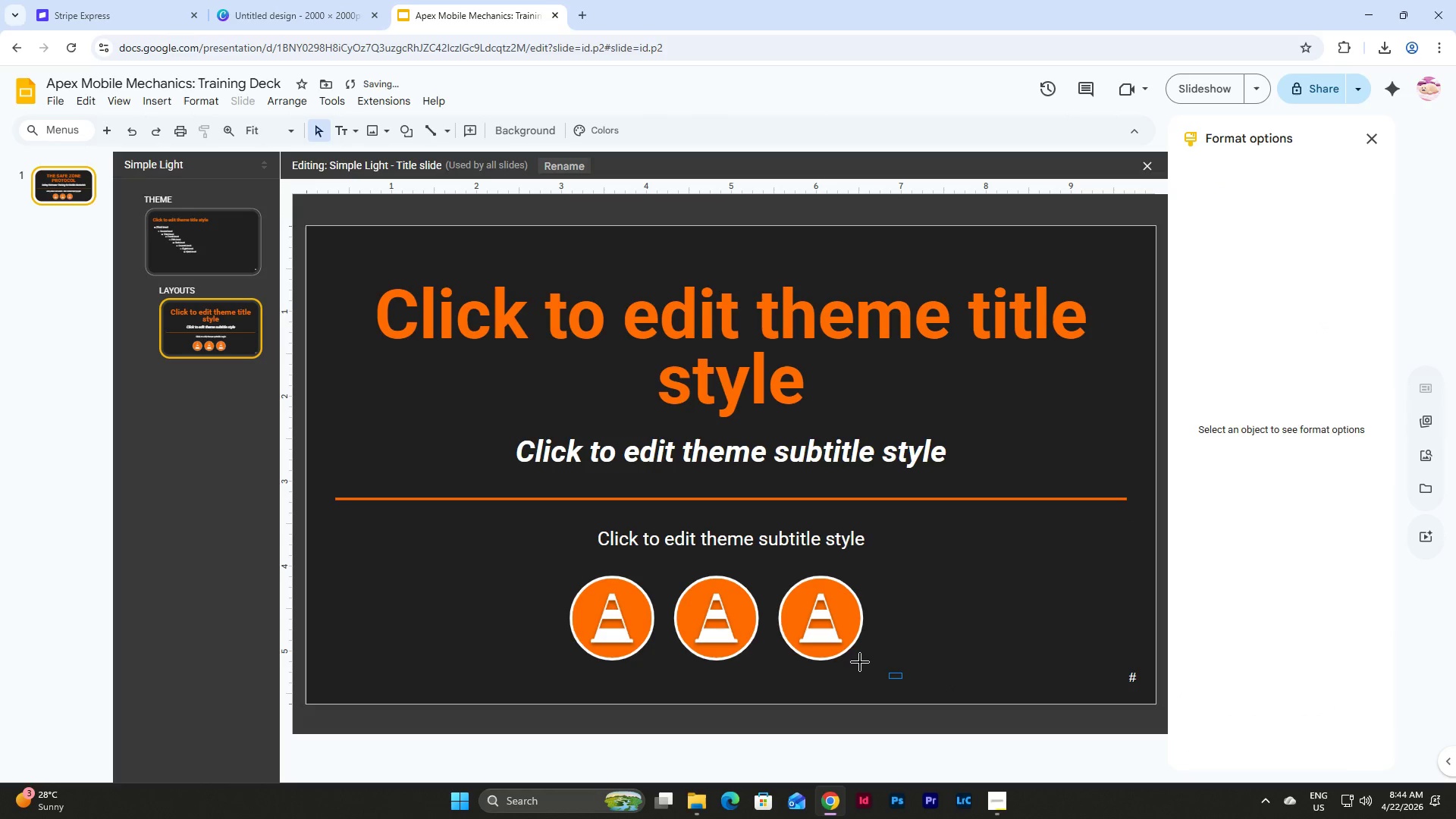 
left_click_drag(start_coordinate=[902, 677], to_coordinate=[513, 571])
 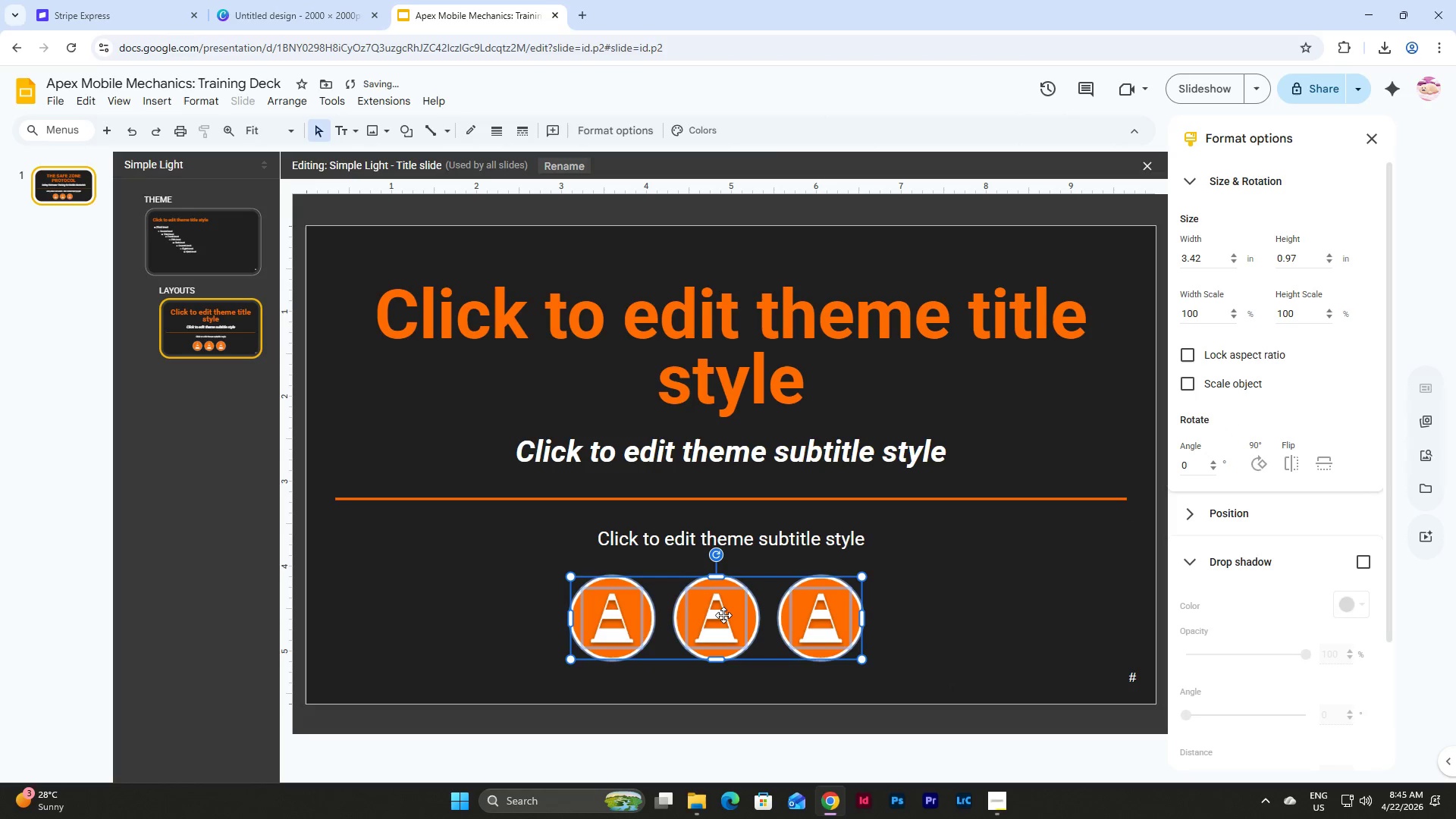 
left_click_drag(start_coordinate=[723, 615], to_coordinate=[739, 617])
 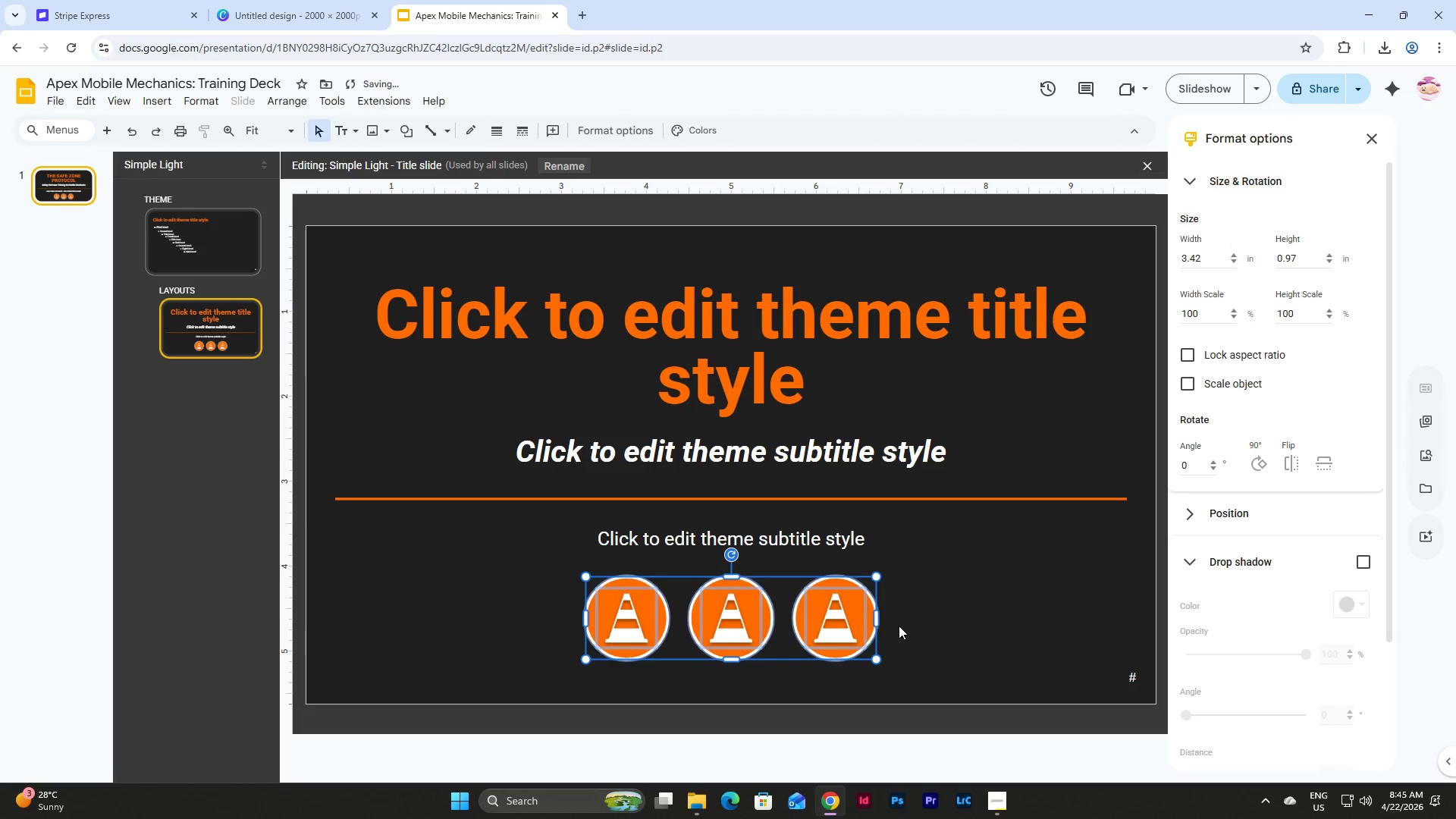 
left_click([899, 626])
 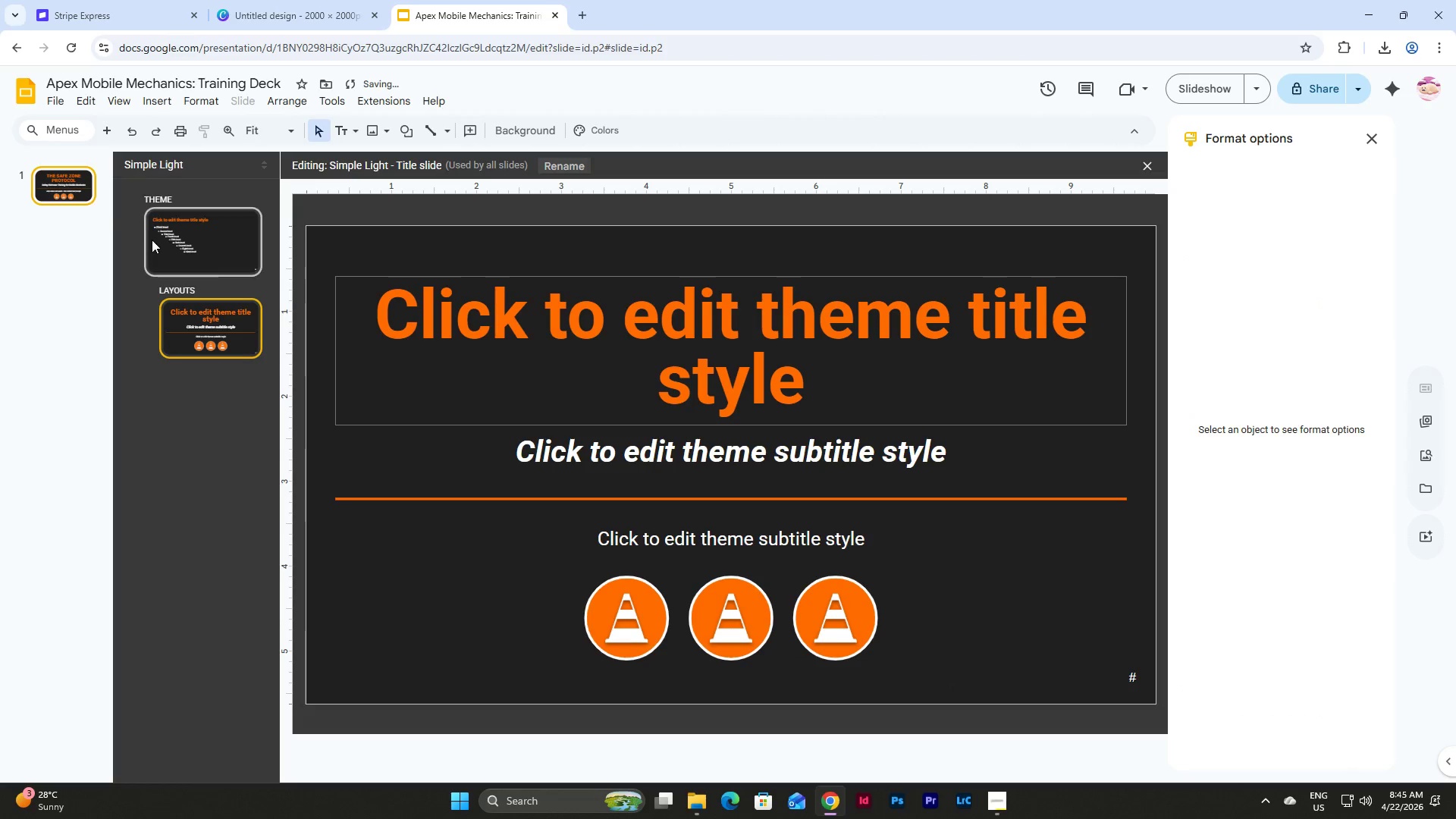 
left_click([58, 173])
 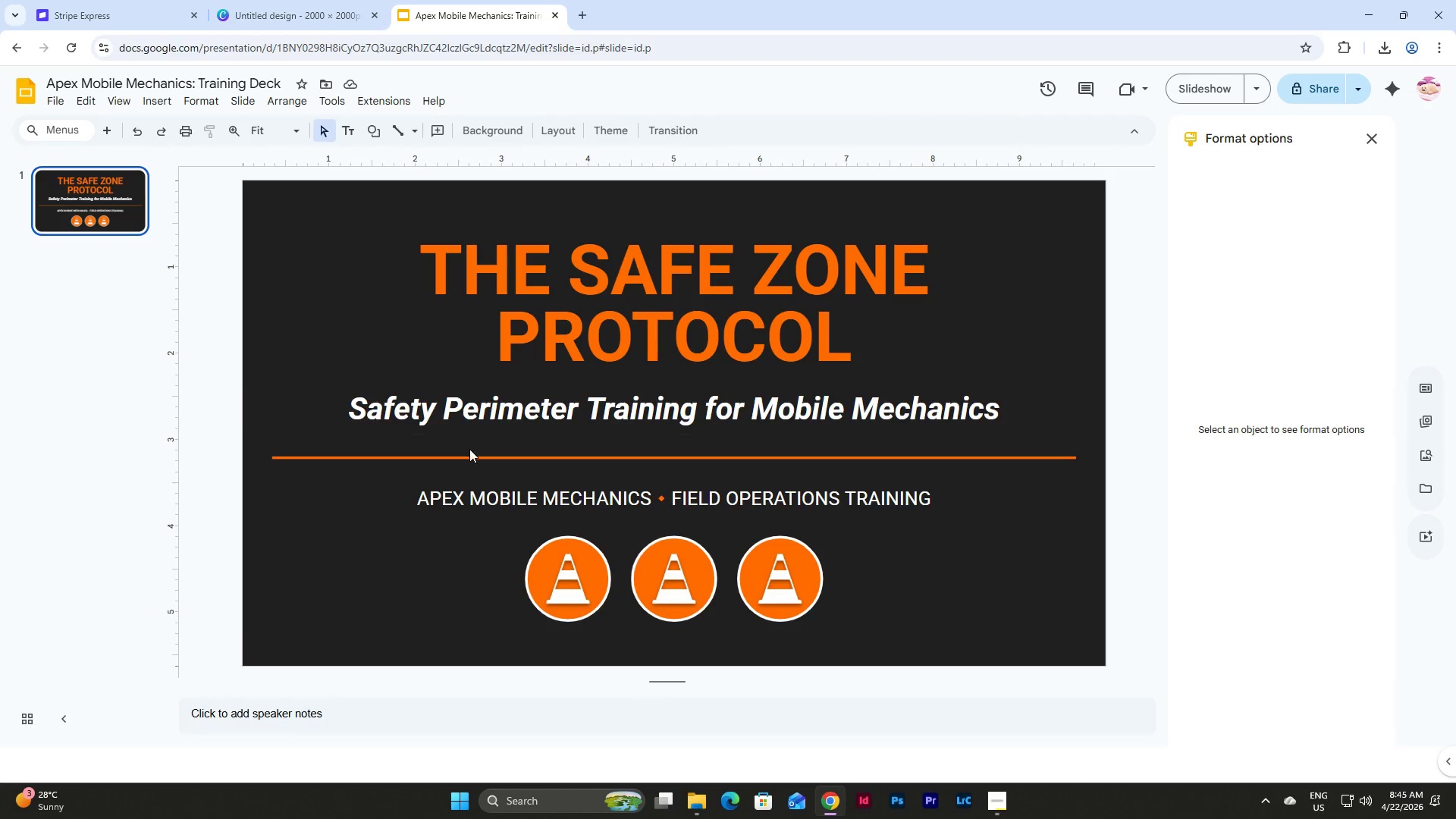 
wait(9.64)
 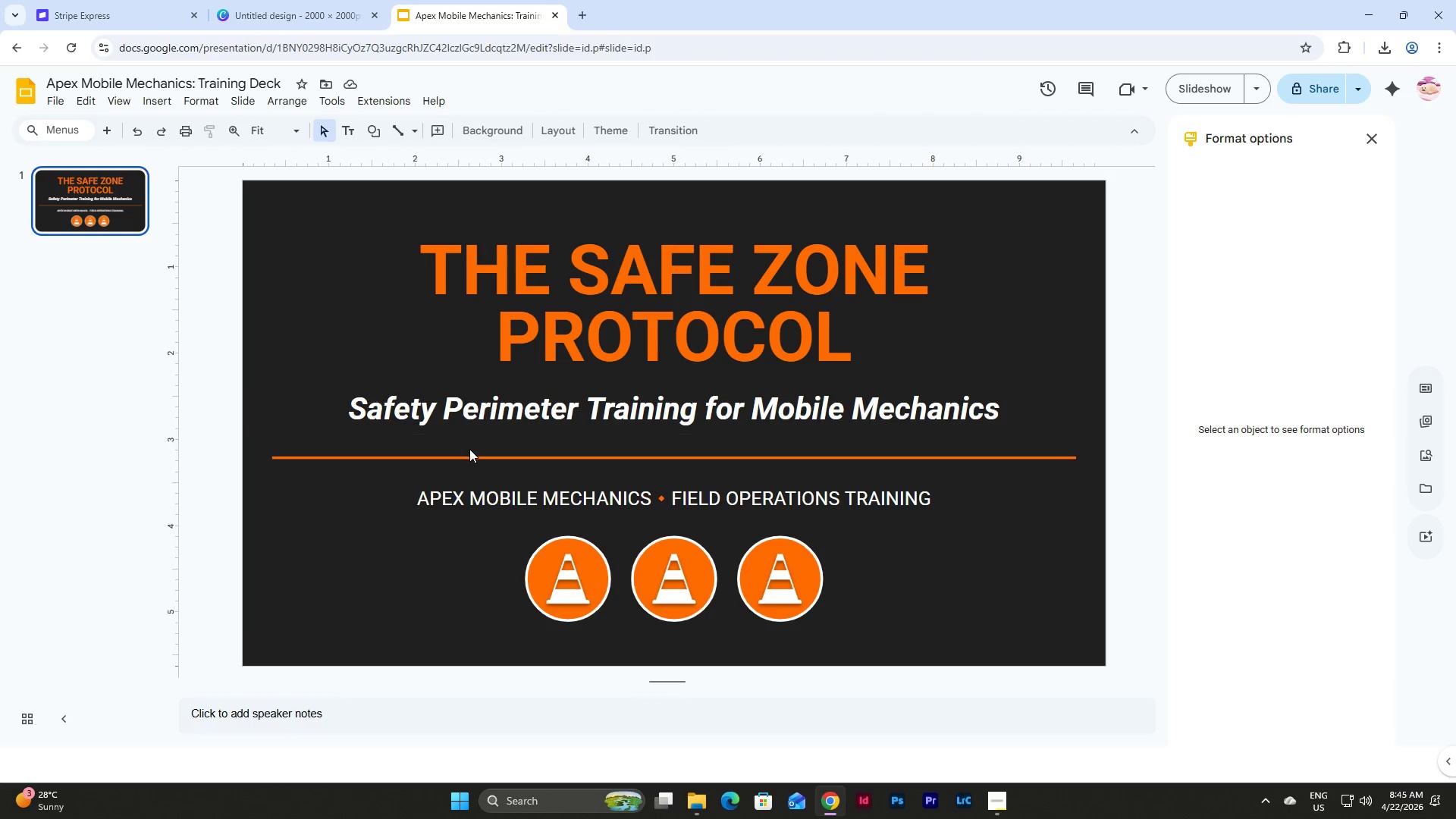 
left_click([215, 107])
 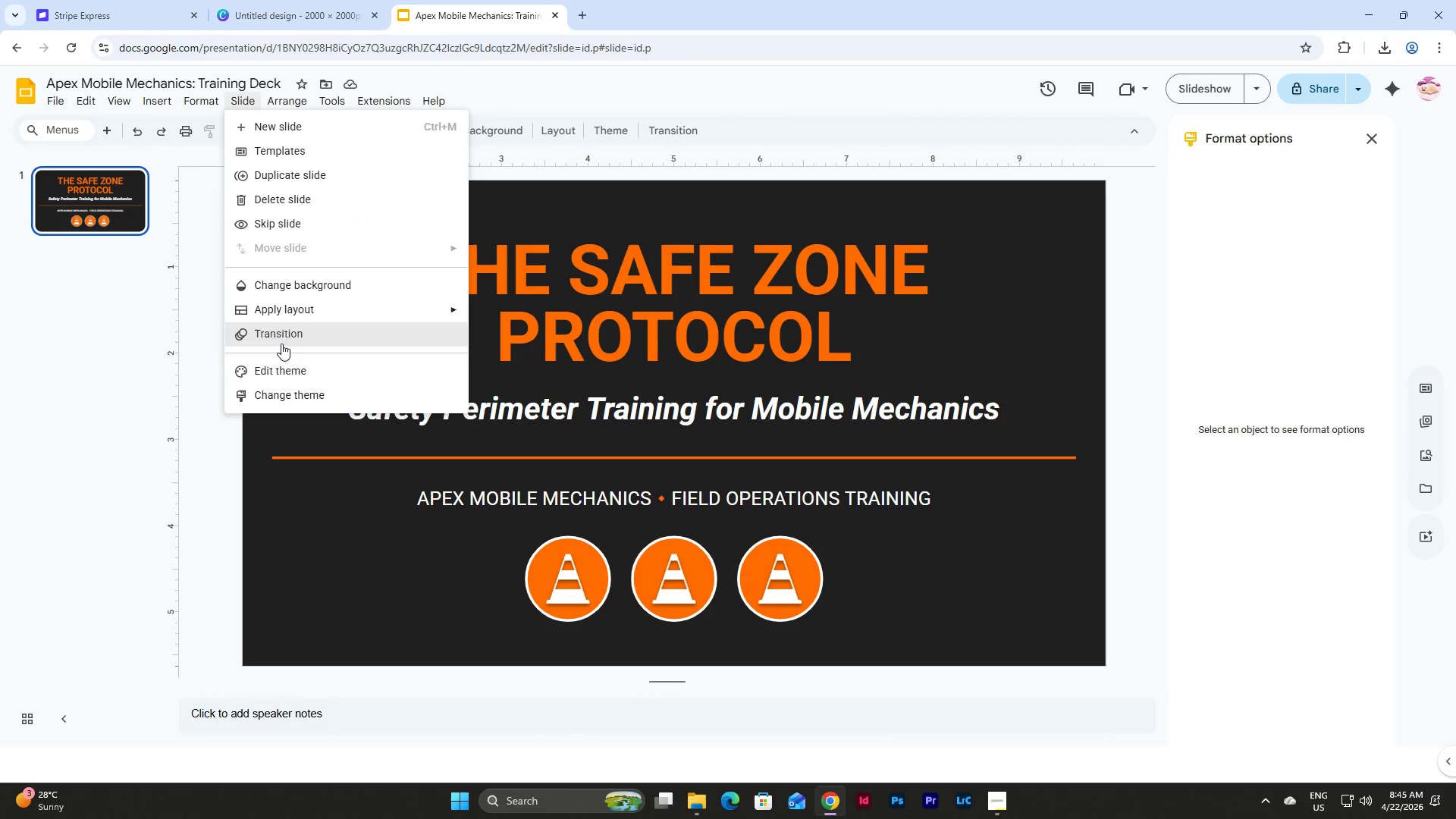 
left_click([288, 372])
 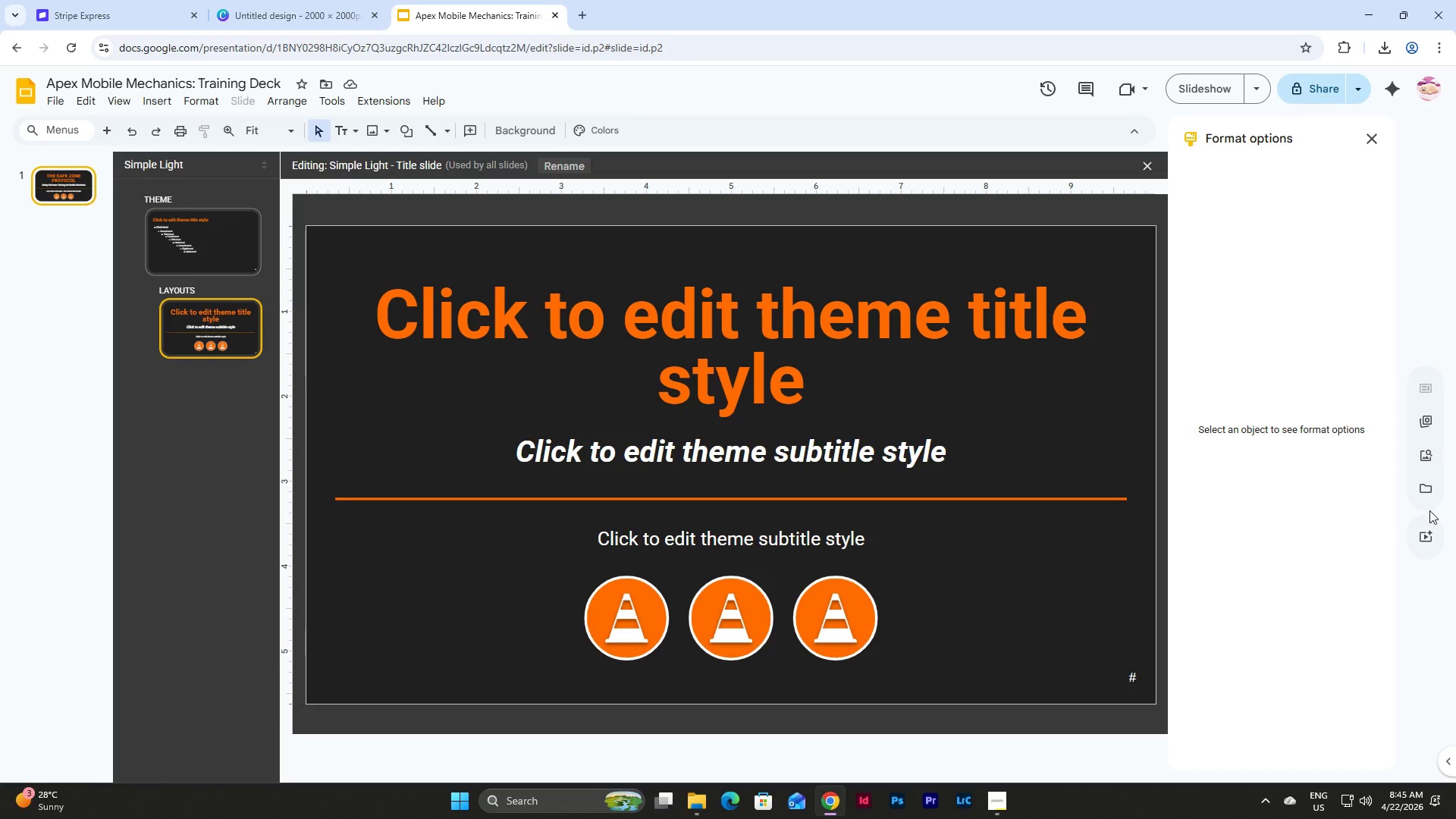 
left_click([1434, 456])
 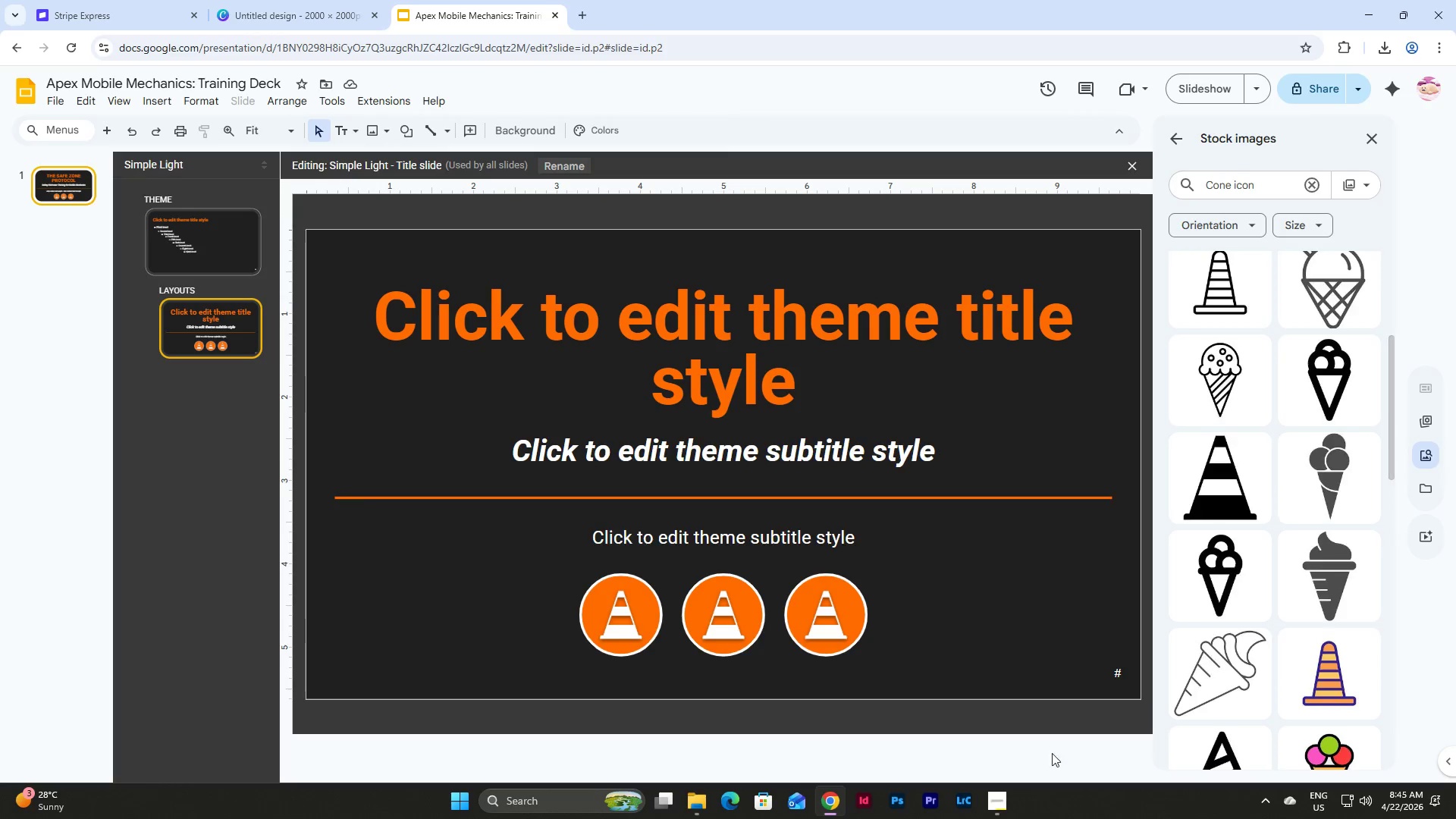 
scroll: coordinate [1298, 533], scroll_direction: down, amount: 5.0
 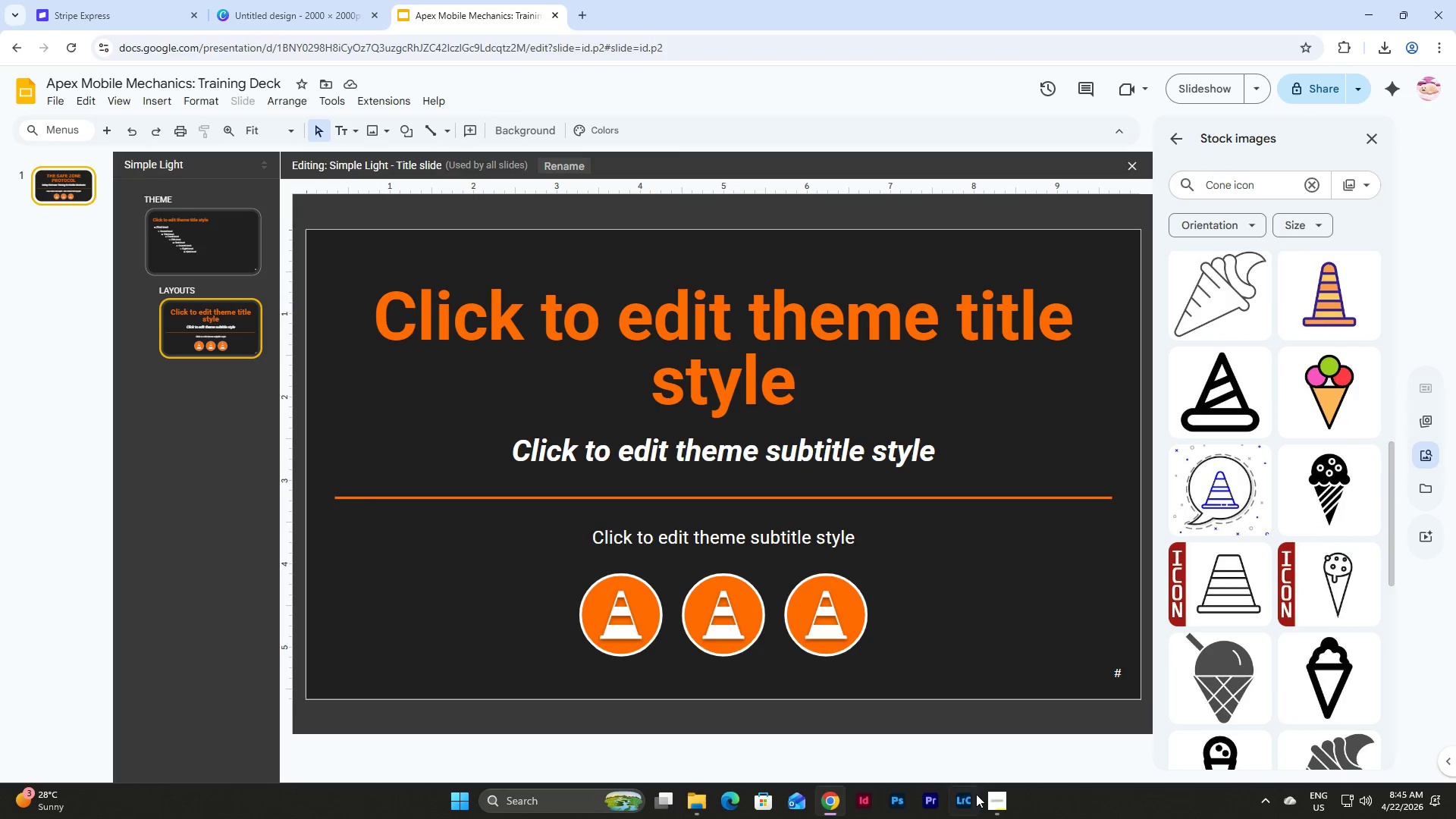 
left_click([996, 807])